 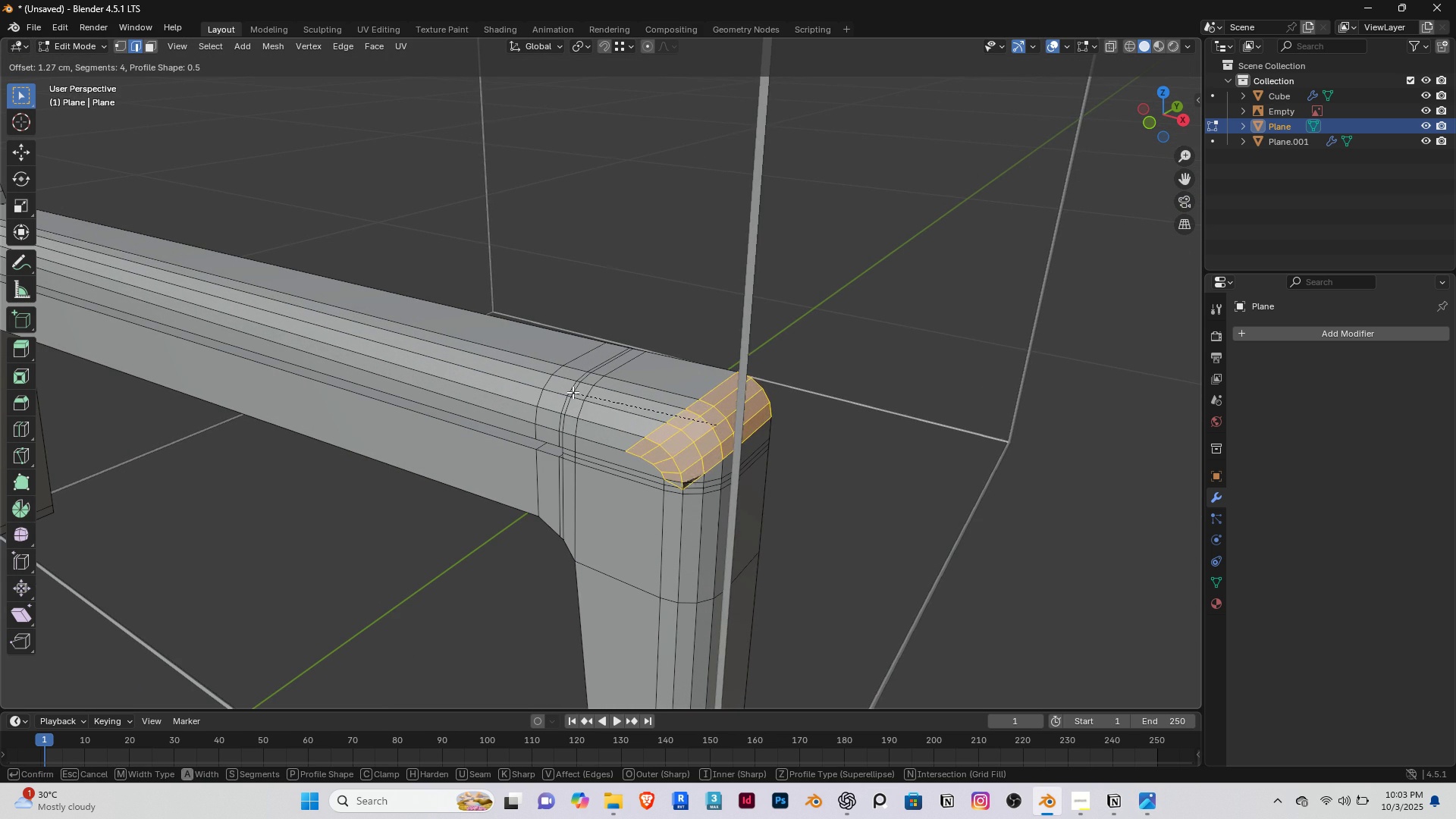 
left_click([584, 391])
 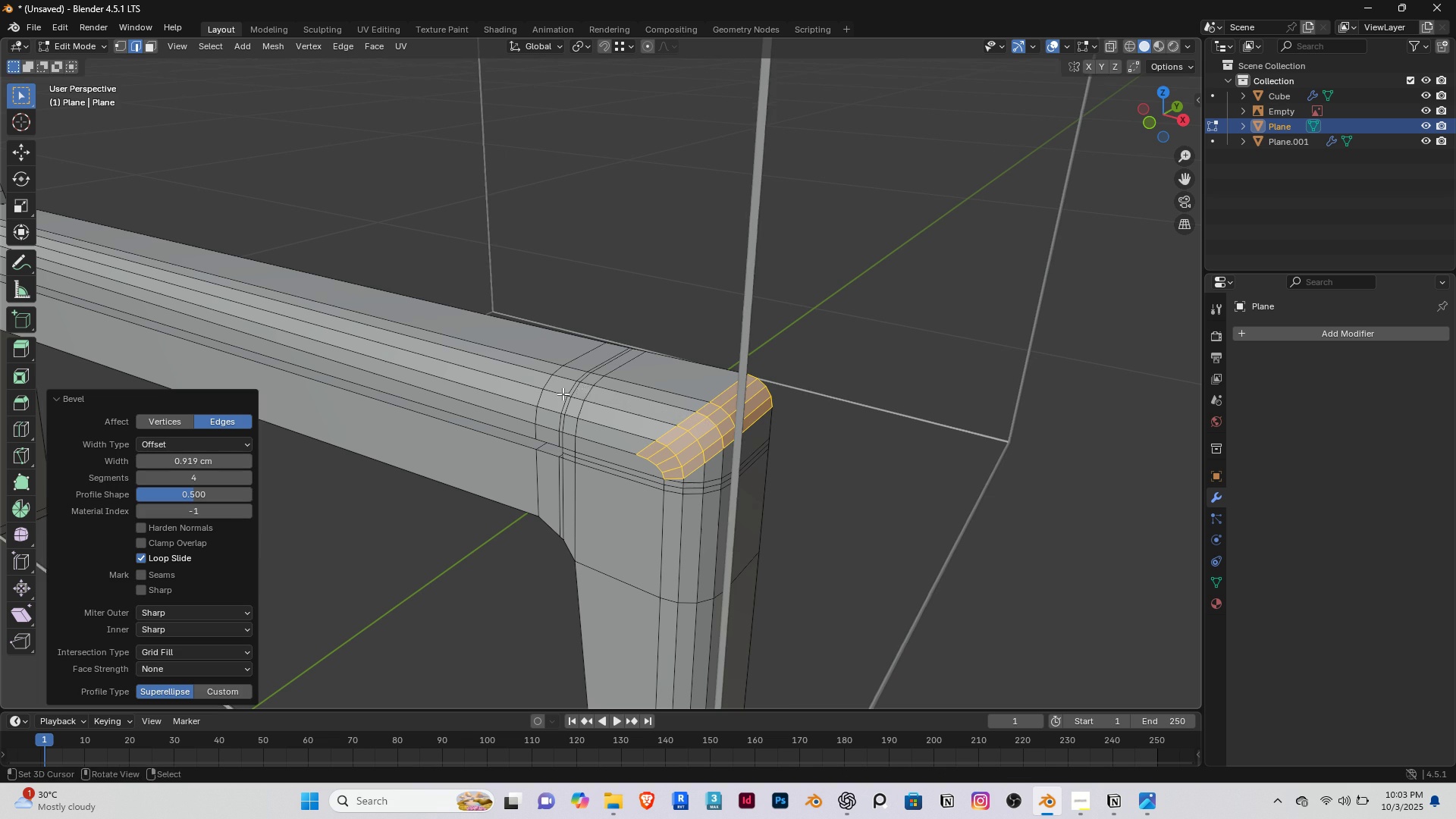 
scroll: coordinate [708, 384], scroll_direction: down, amount: 6.0
 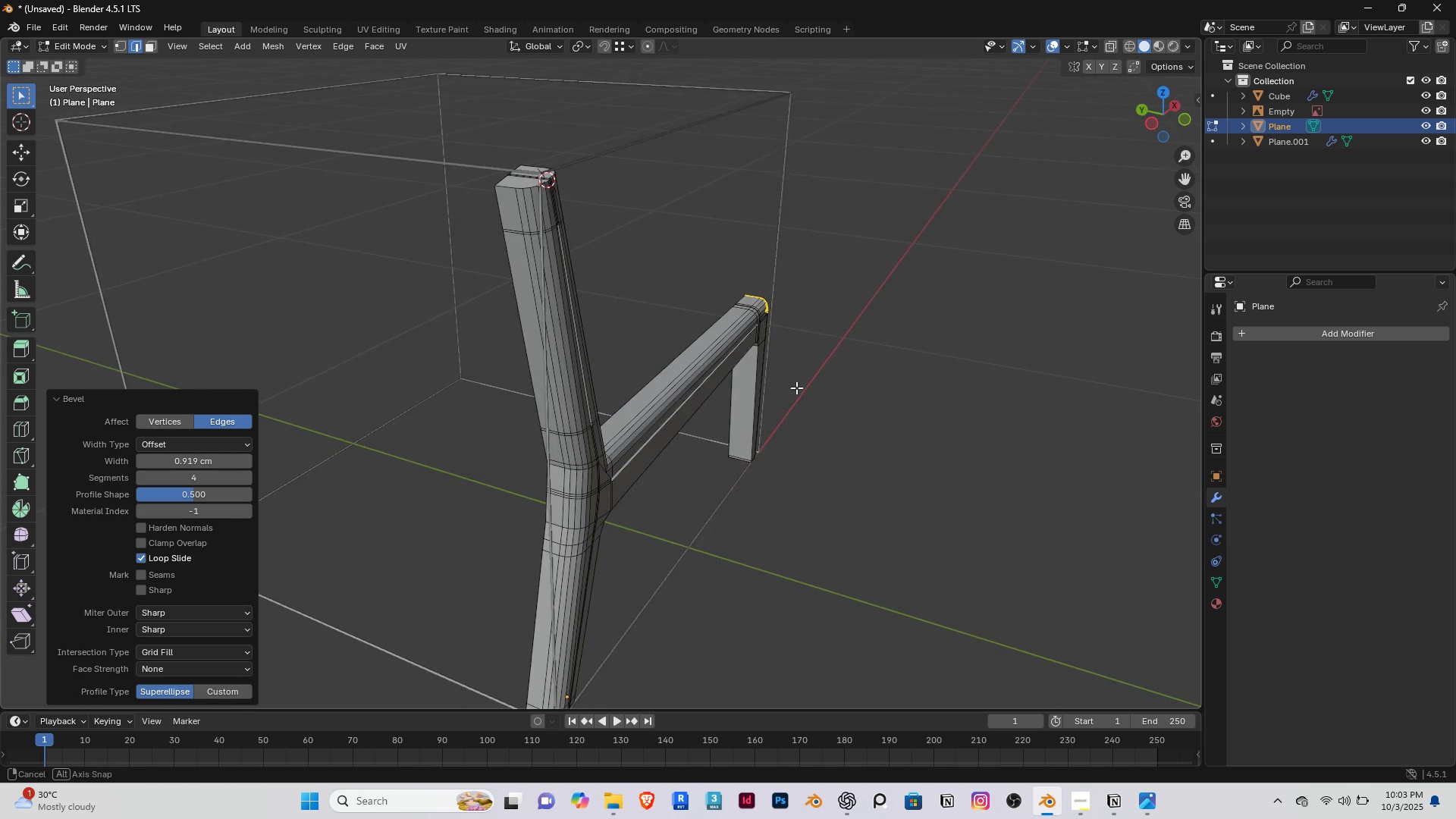 
scroll: coordinate [580, 264], scroll_direction: up, amount: 1.0
 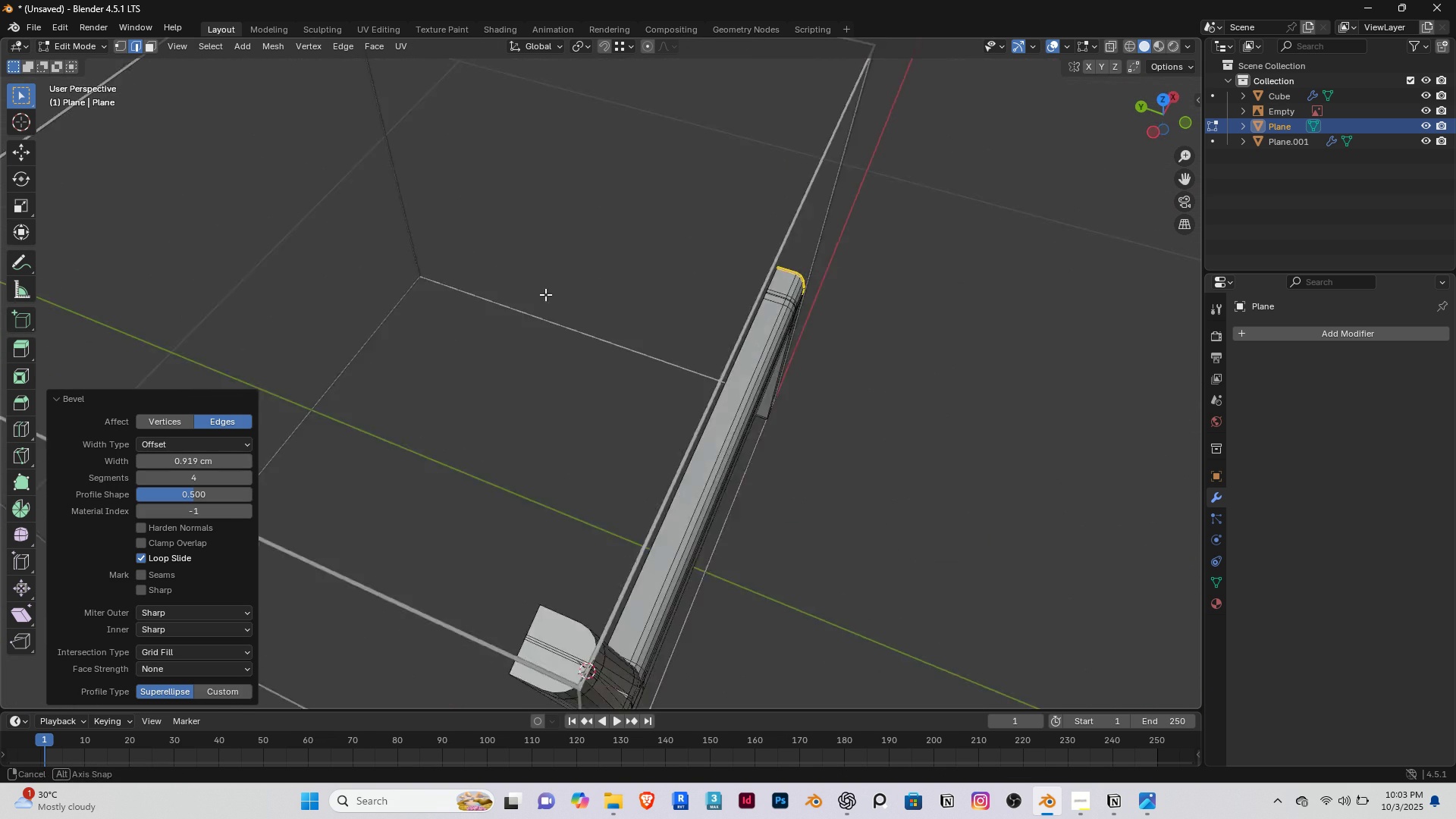 
key(Shift+ShiftRight)
 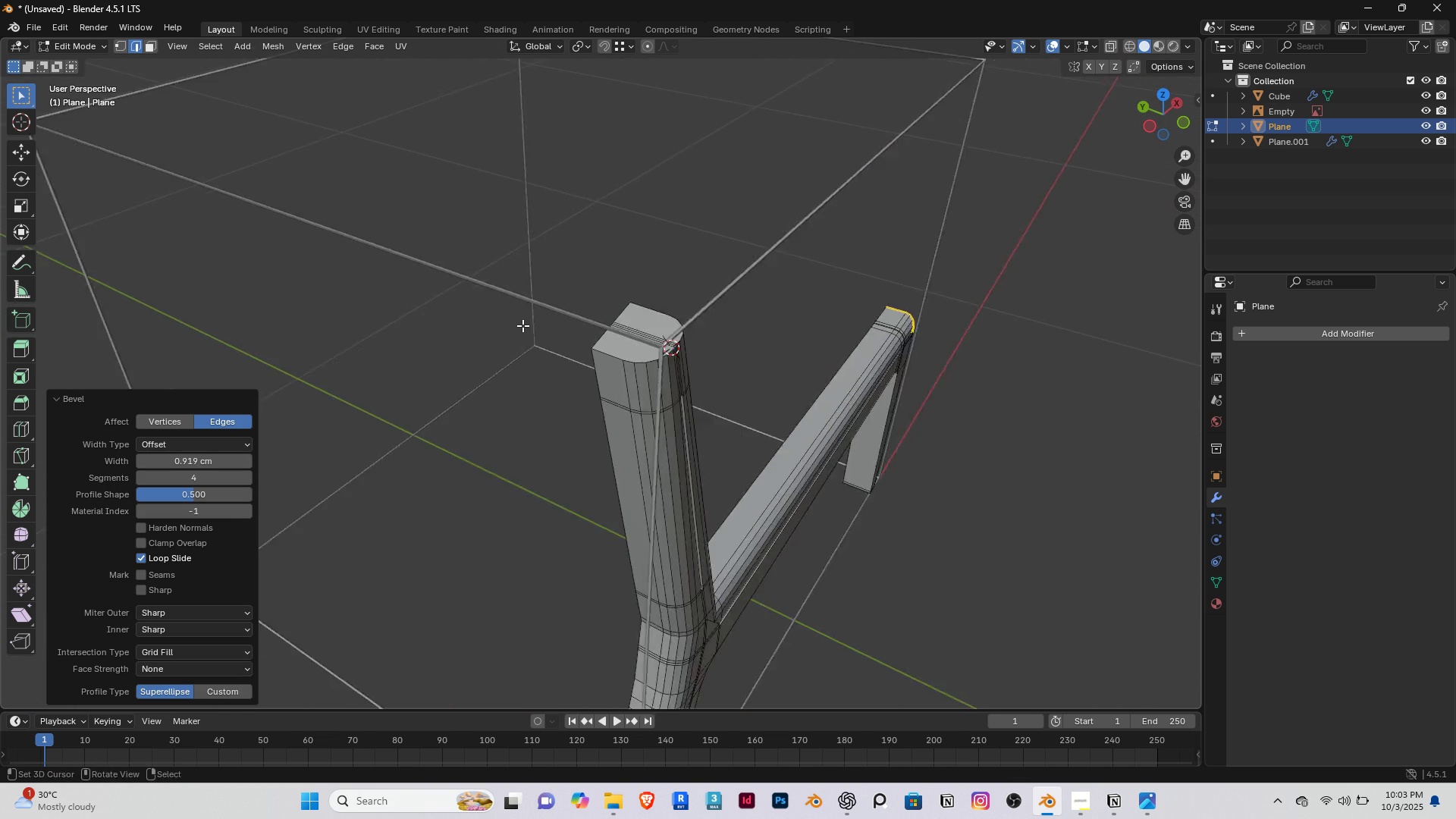 
scroll: coordinate [509, 325], scroll_direction: up, amount: 2.0
 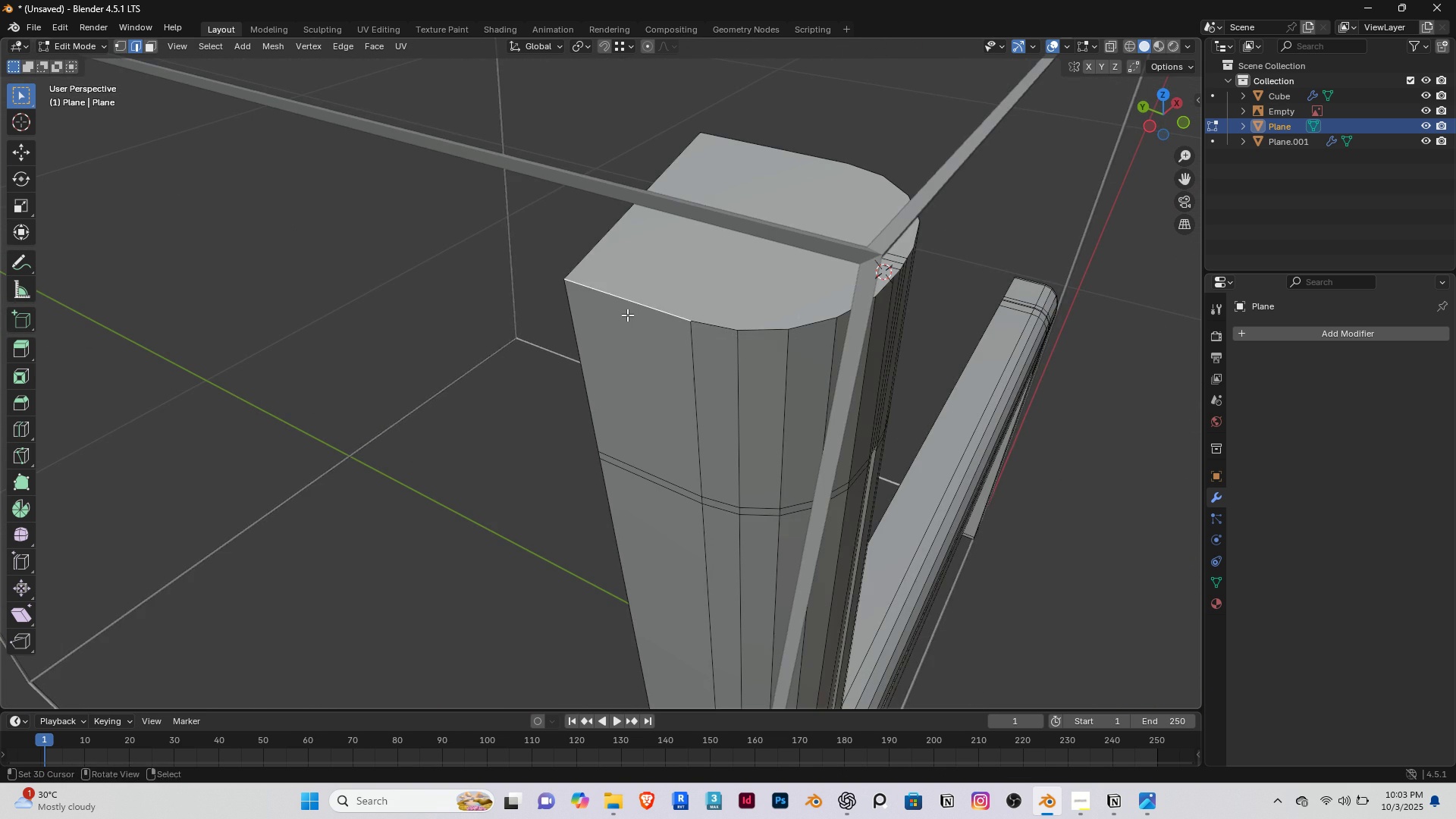 
right_click([627, 315])